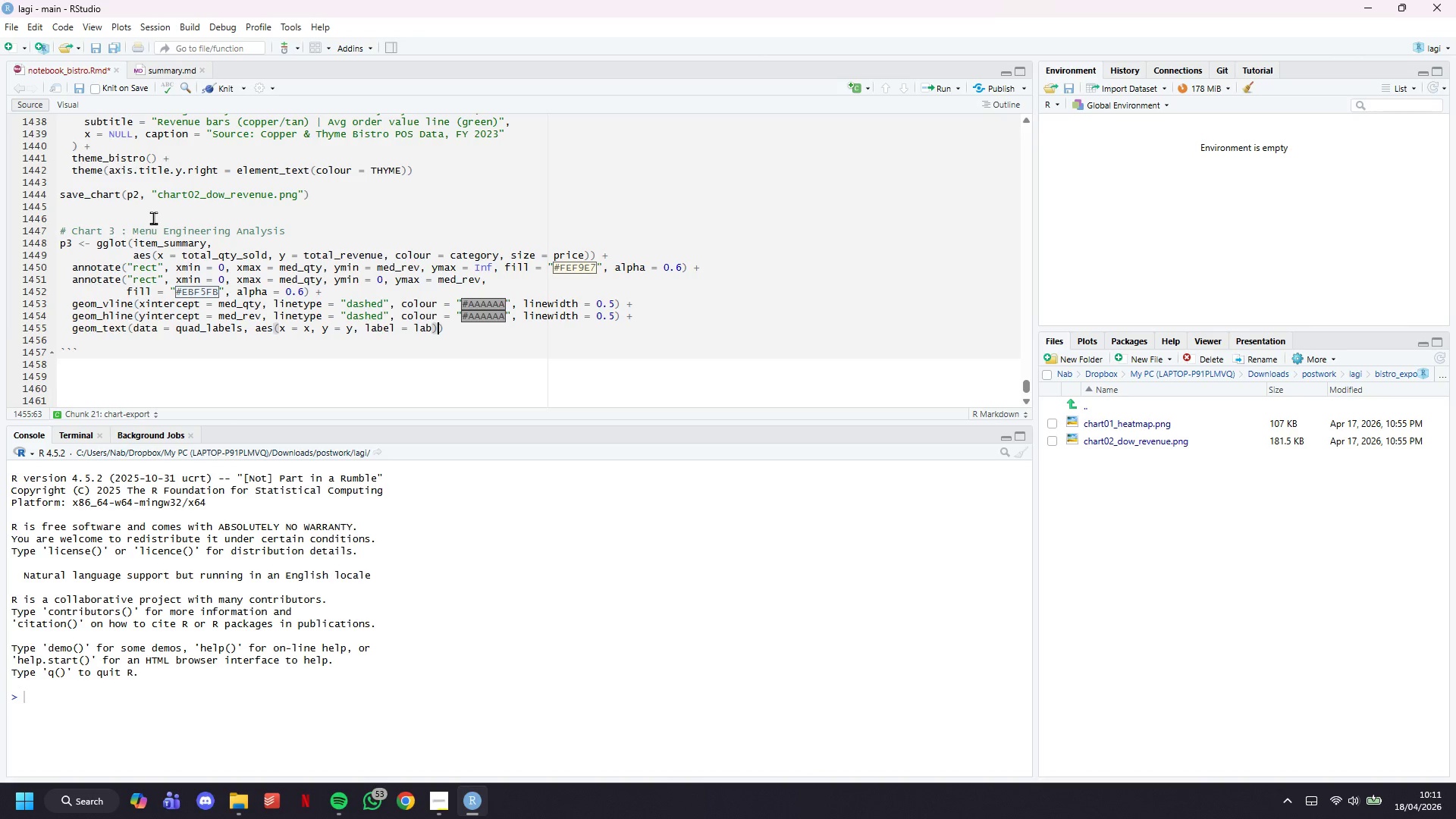 
key(Comma)
 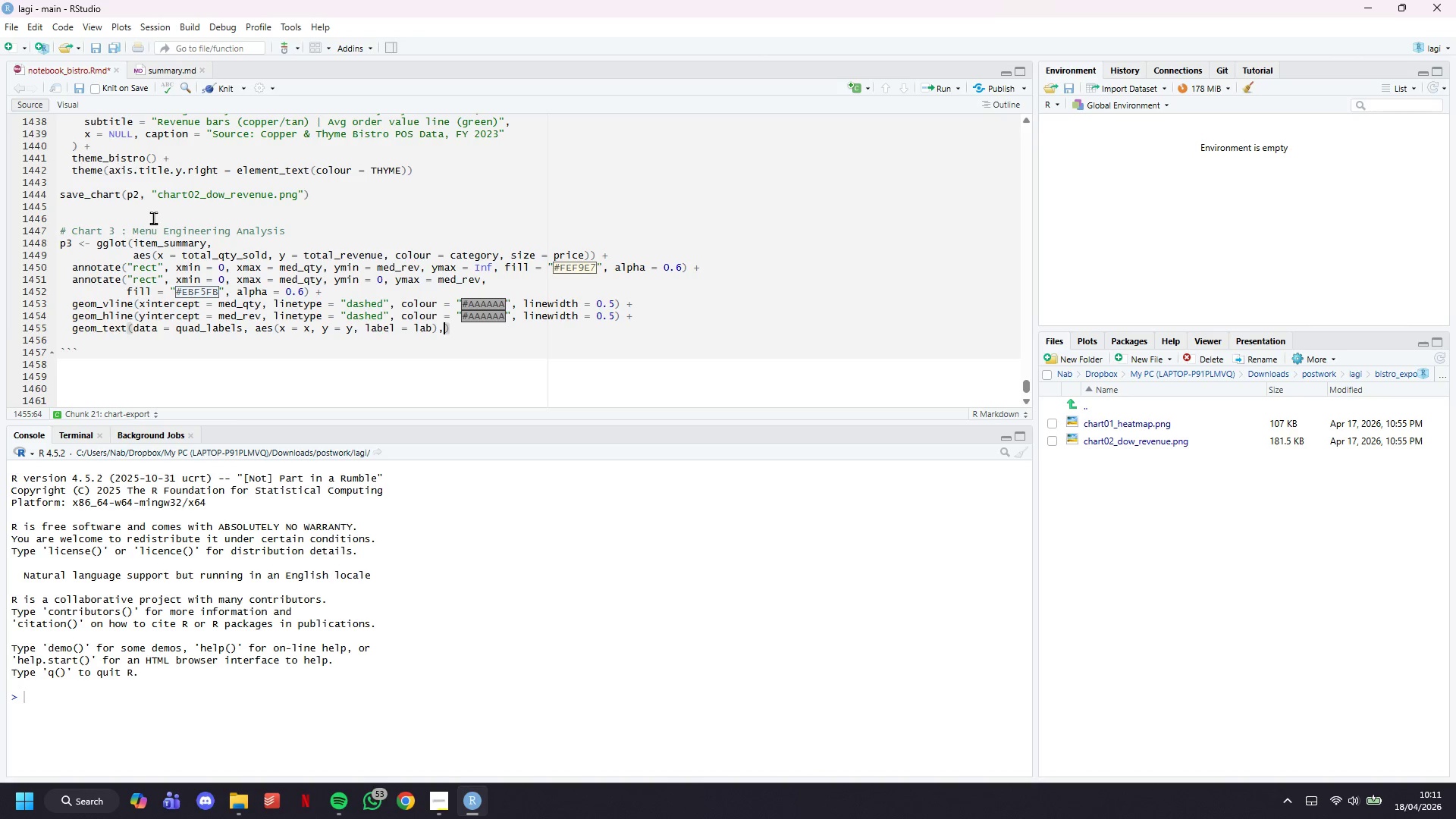 
key(Enter)
 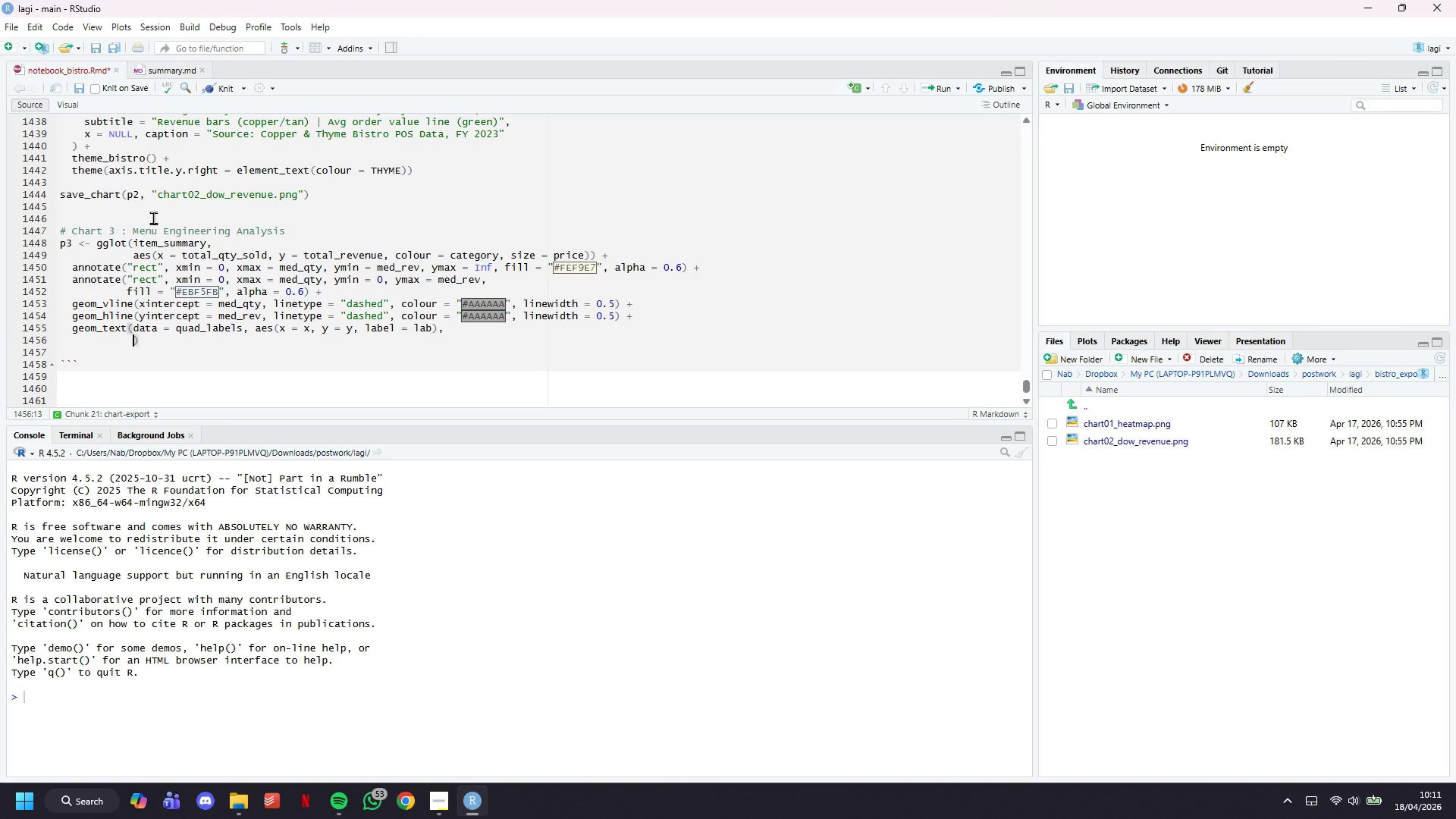 
key(Enter)
 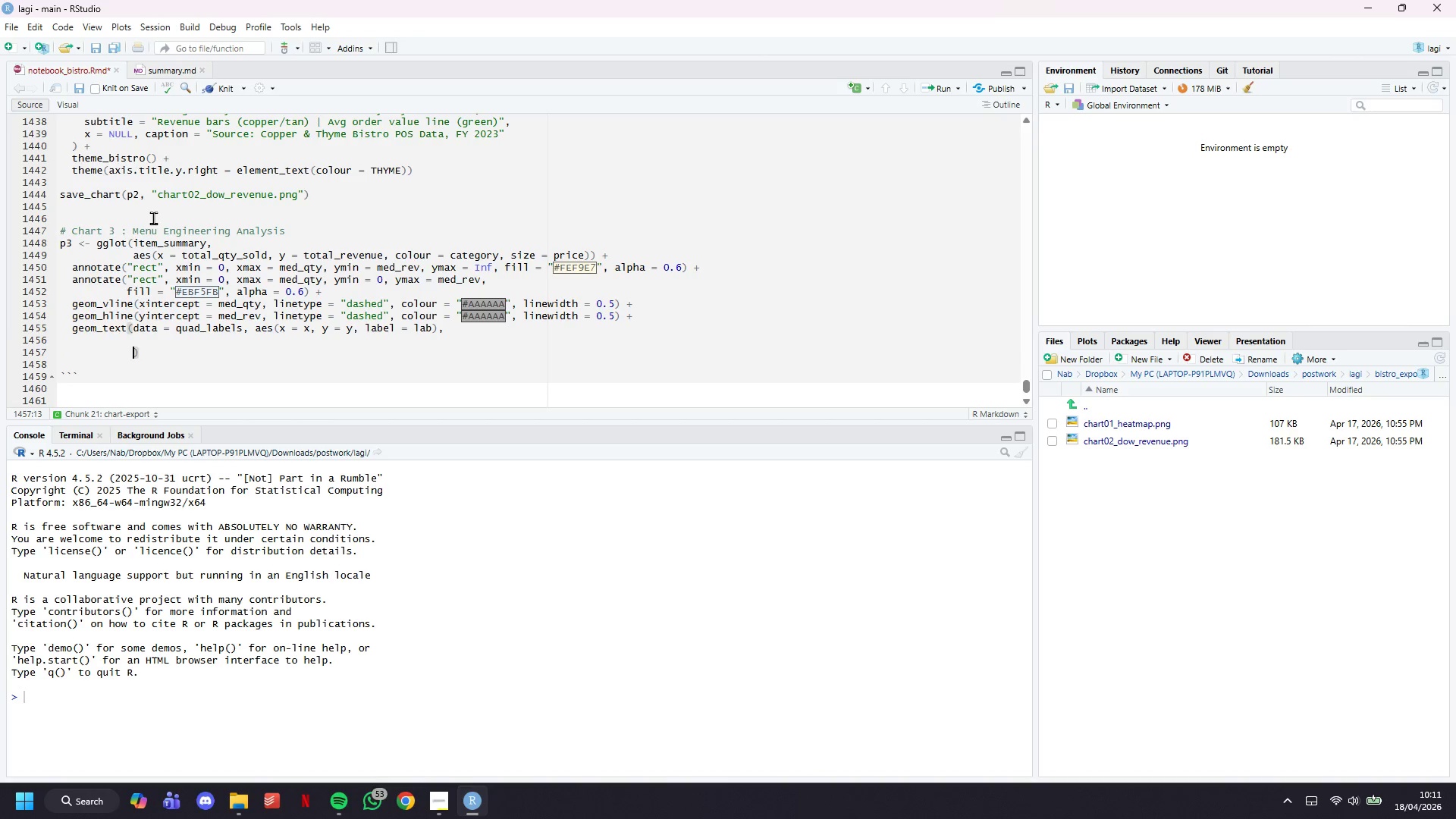 
key(ArrowUp)
 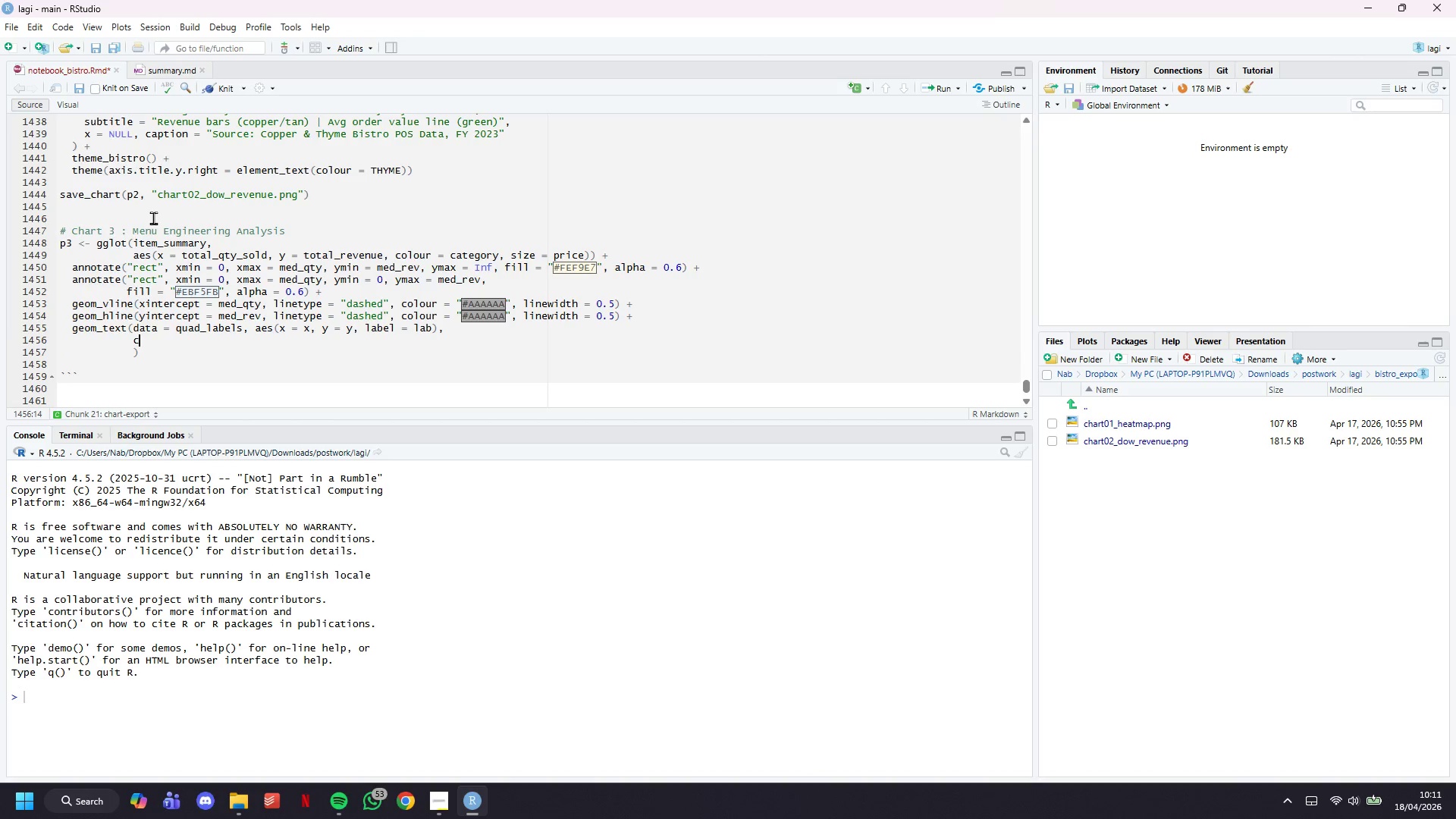 
type(colour = "#888888)
 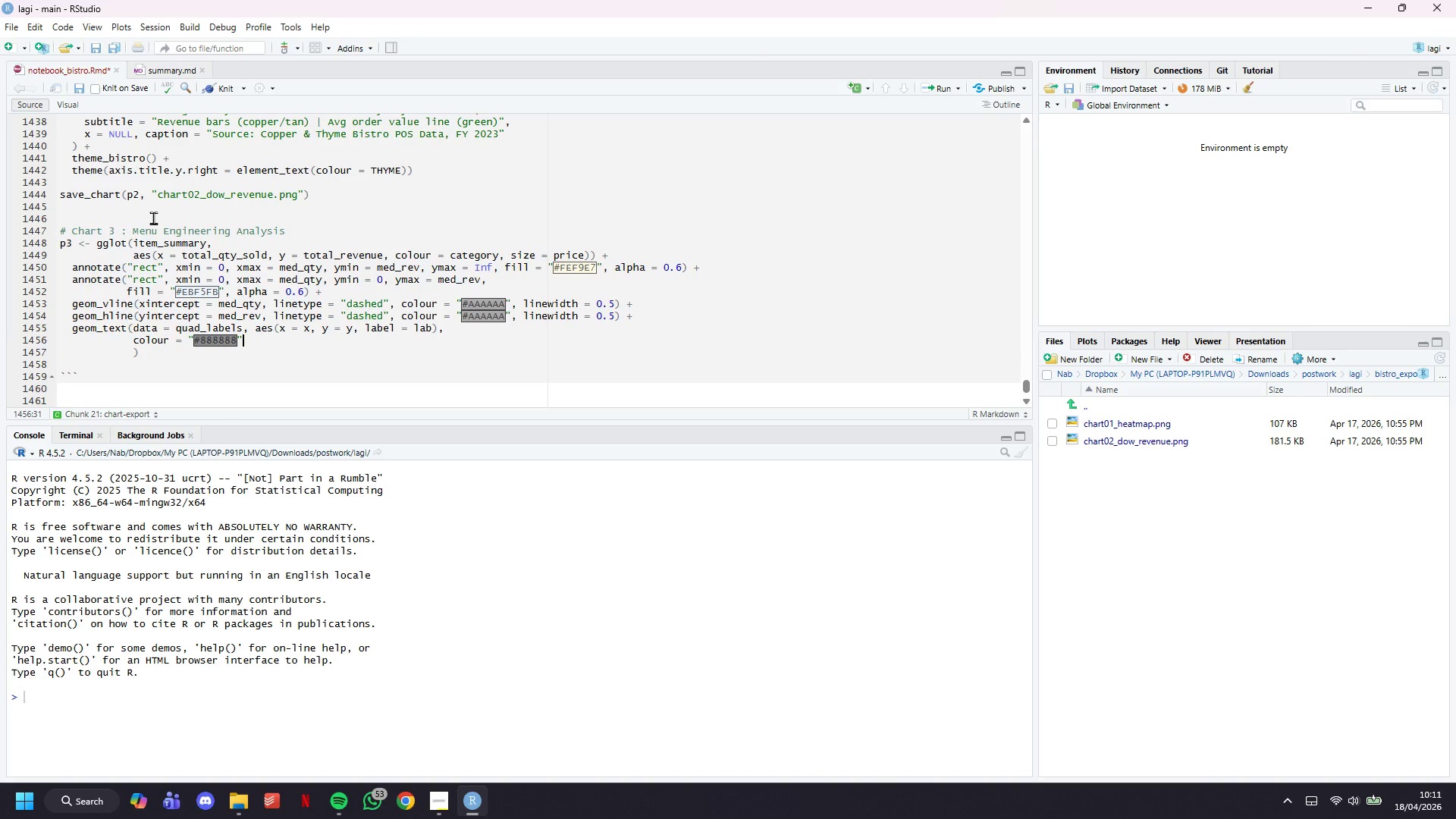 
 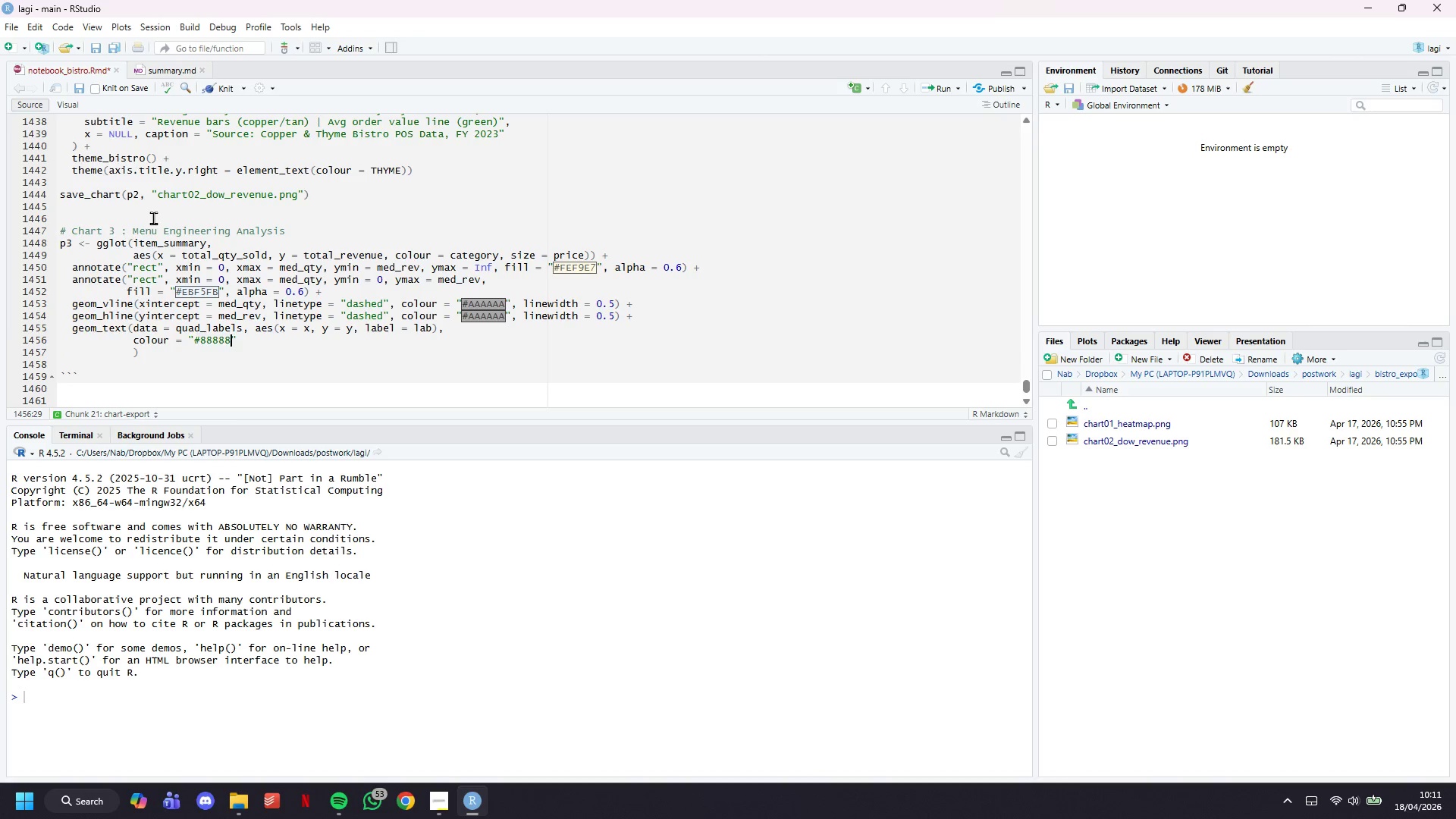 
key(ArrowRight)
 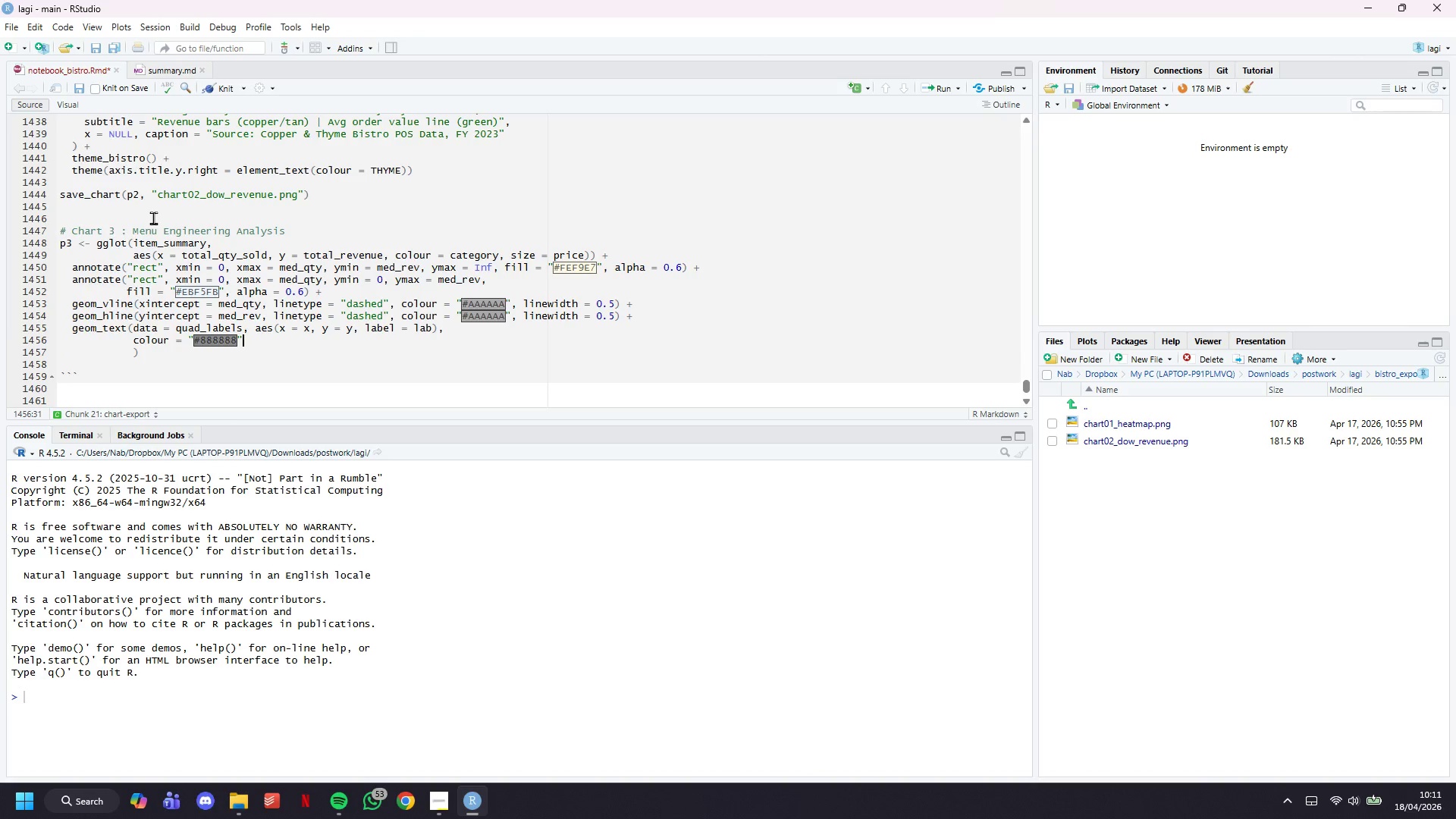 
type(, size = 2.5, fontface = "o)
key(Backspace)
type(italic)
 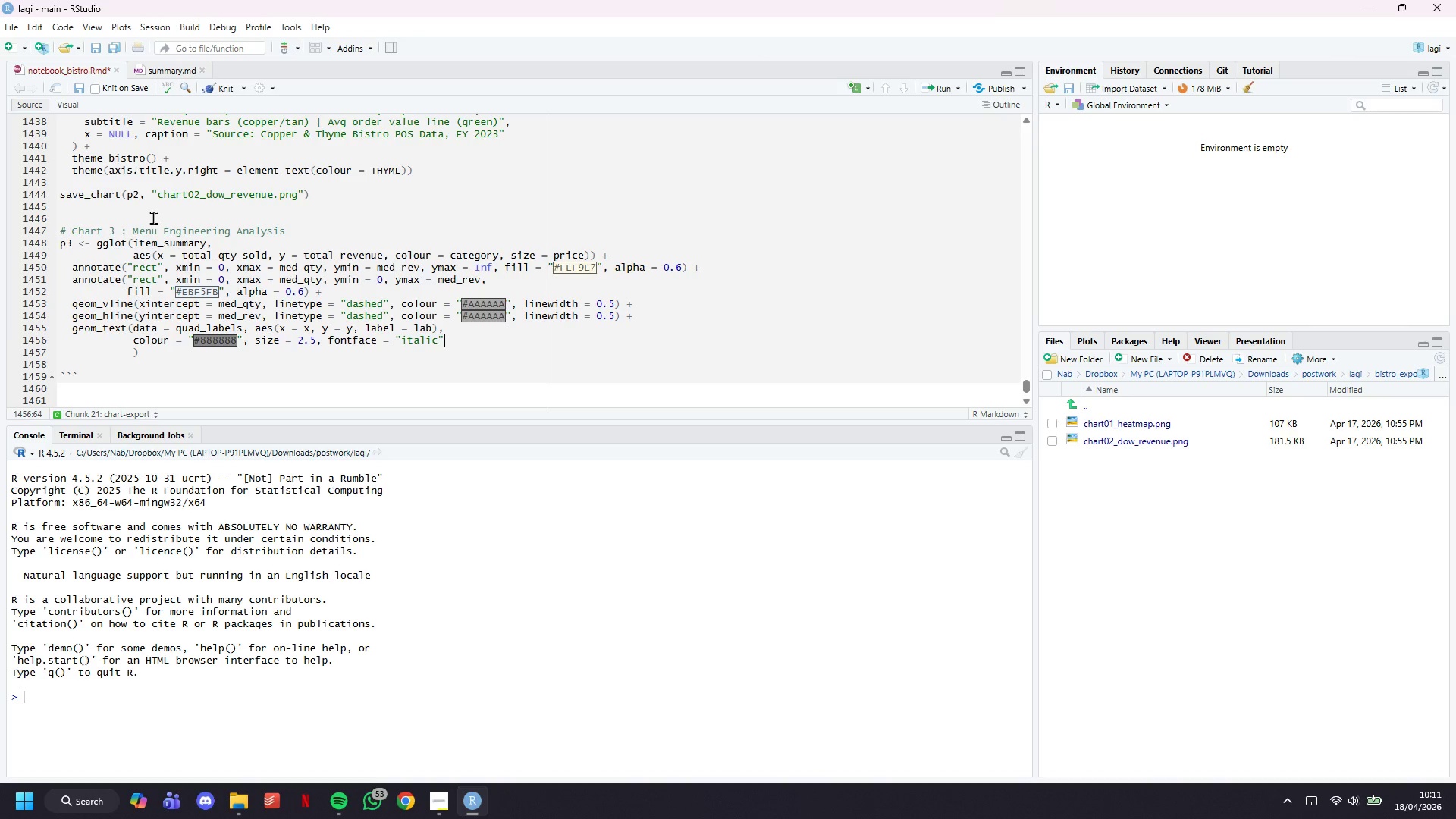 
 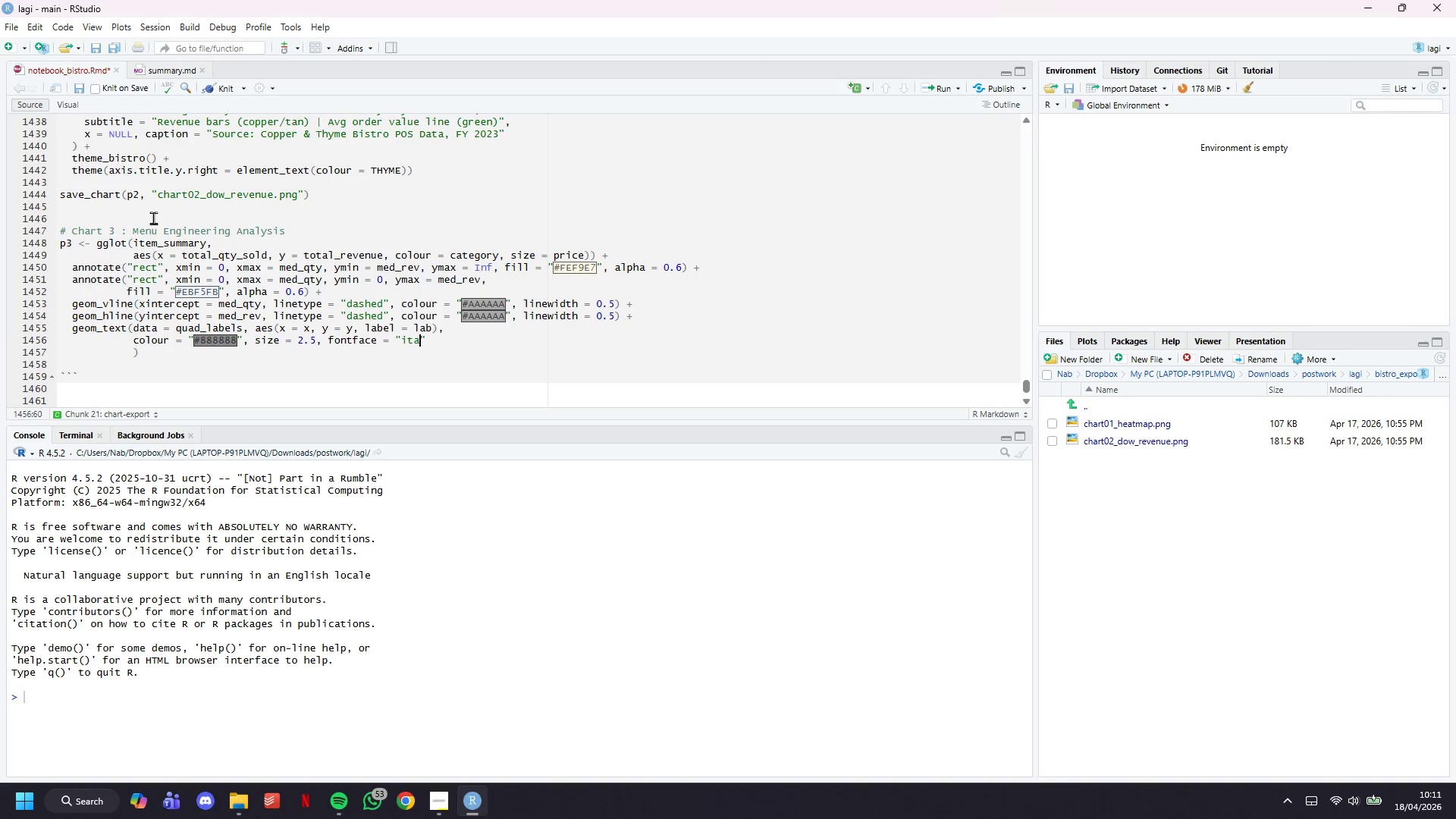 
key(ArrowRight)
 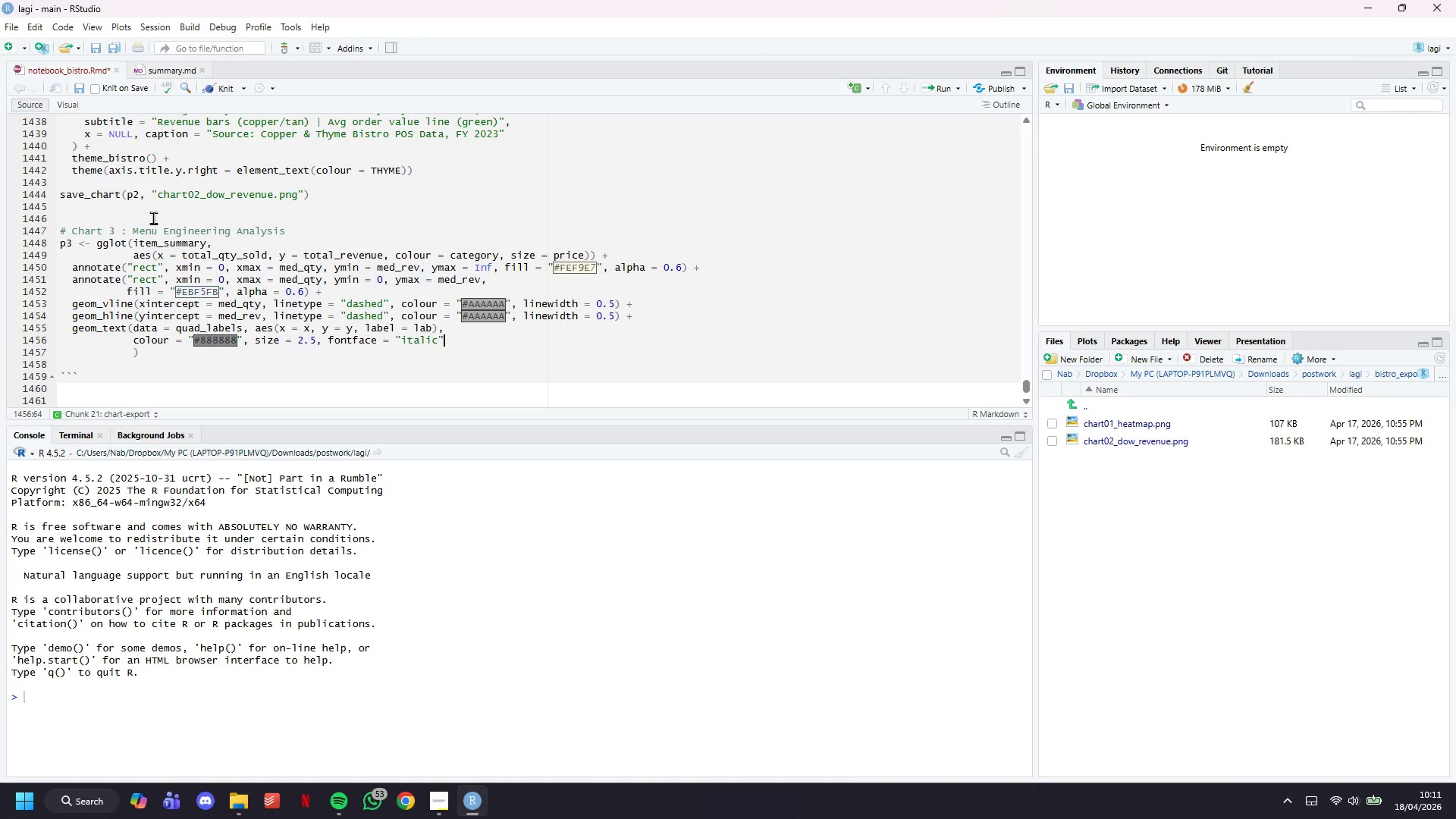 
key(Comma)
 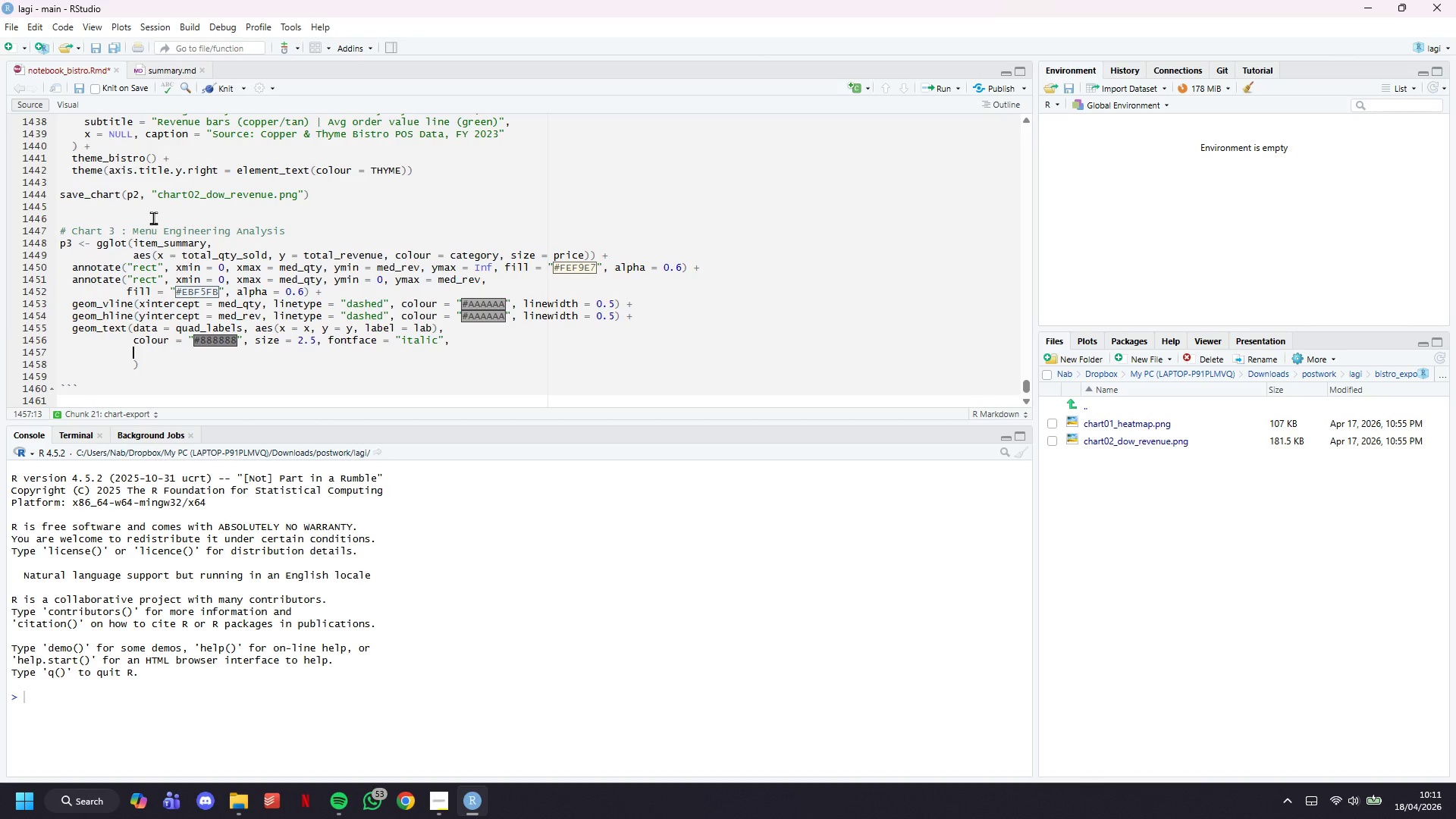 
key(Enter)
 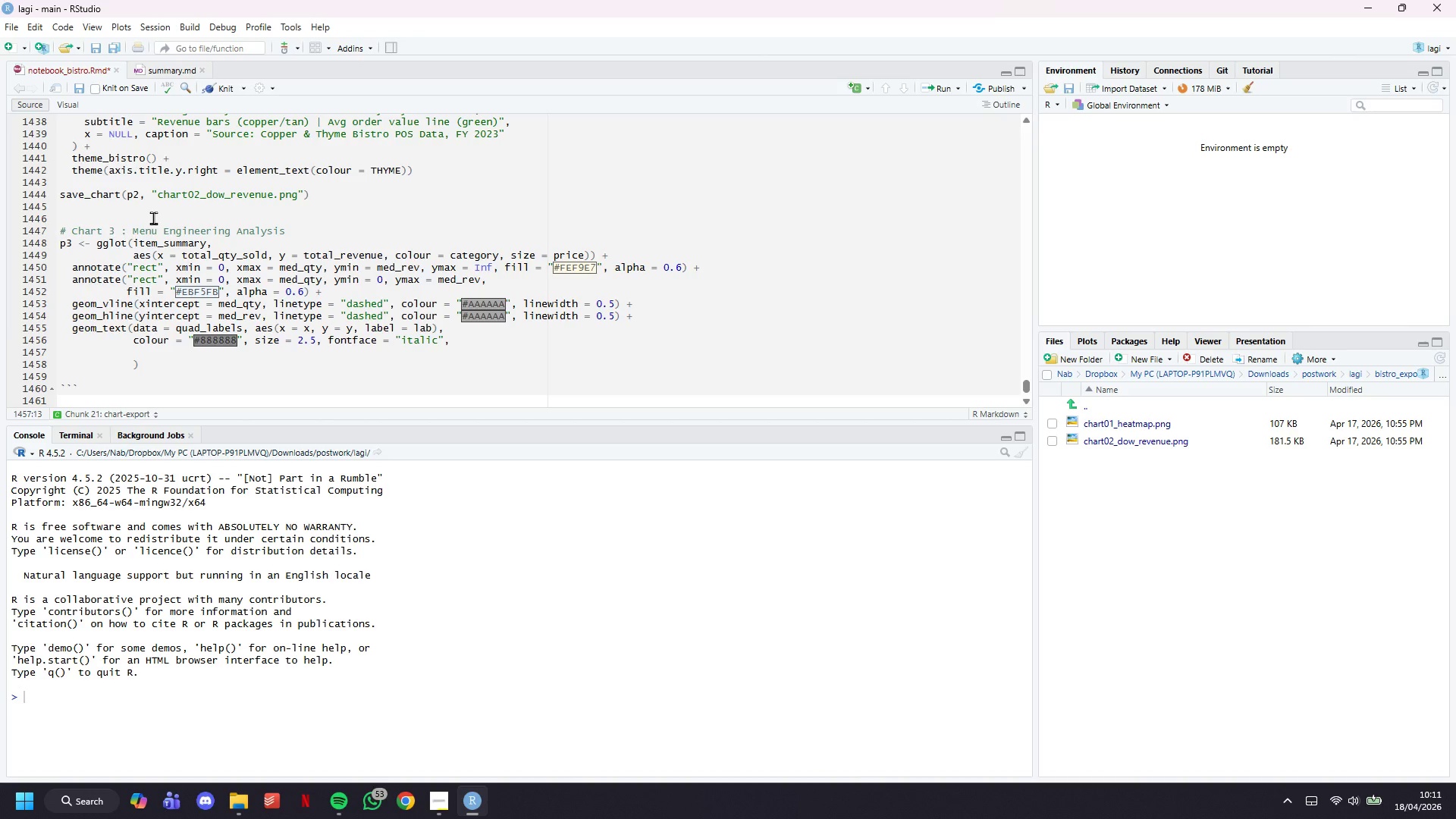 
type(lineheight = 1.2, inherit.aes = FALSE)